 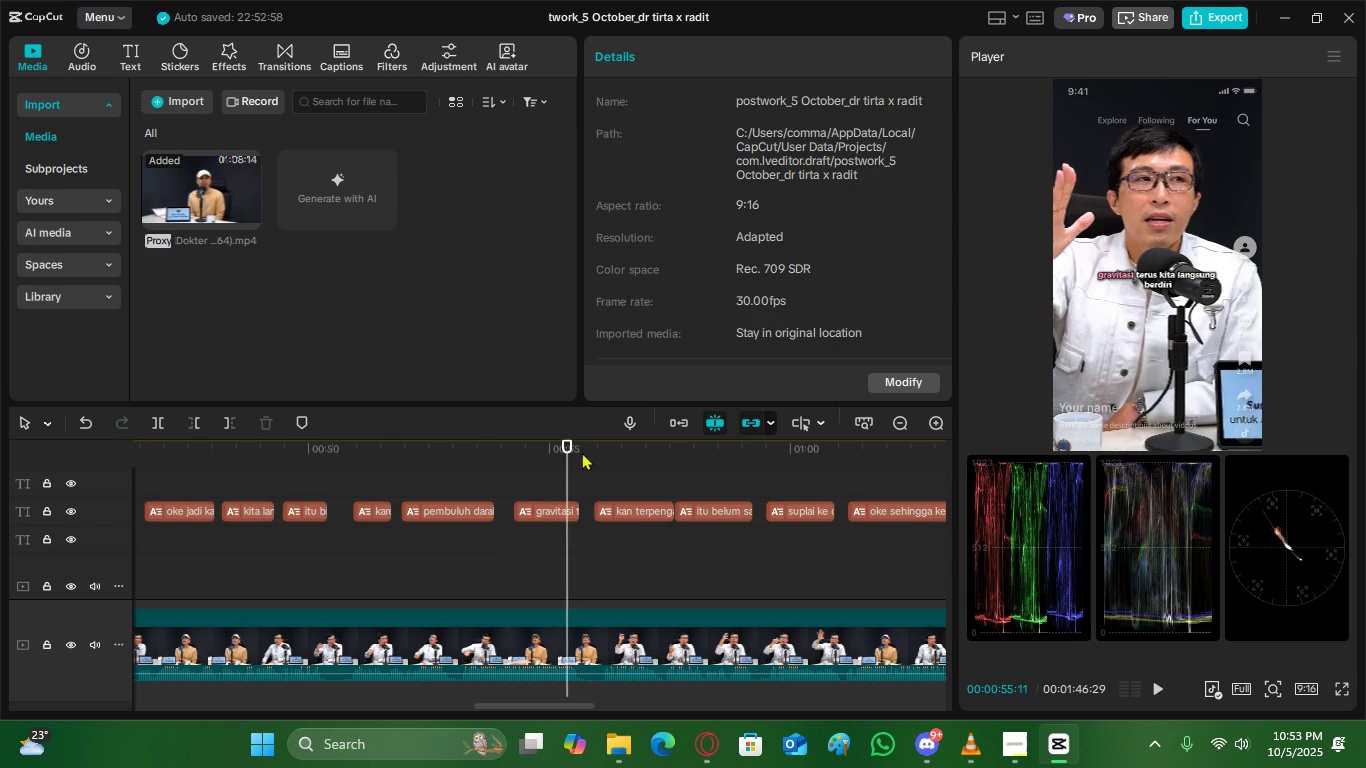 
double_click([605, 448])
 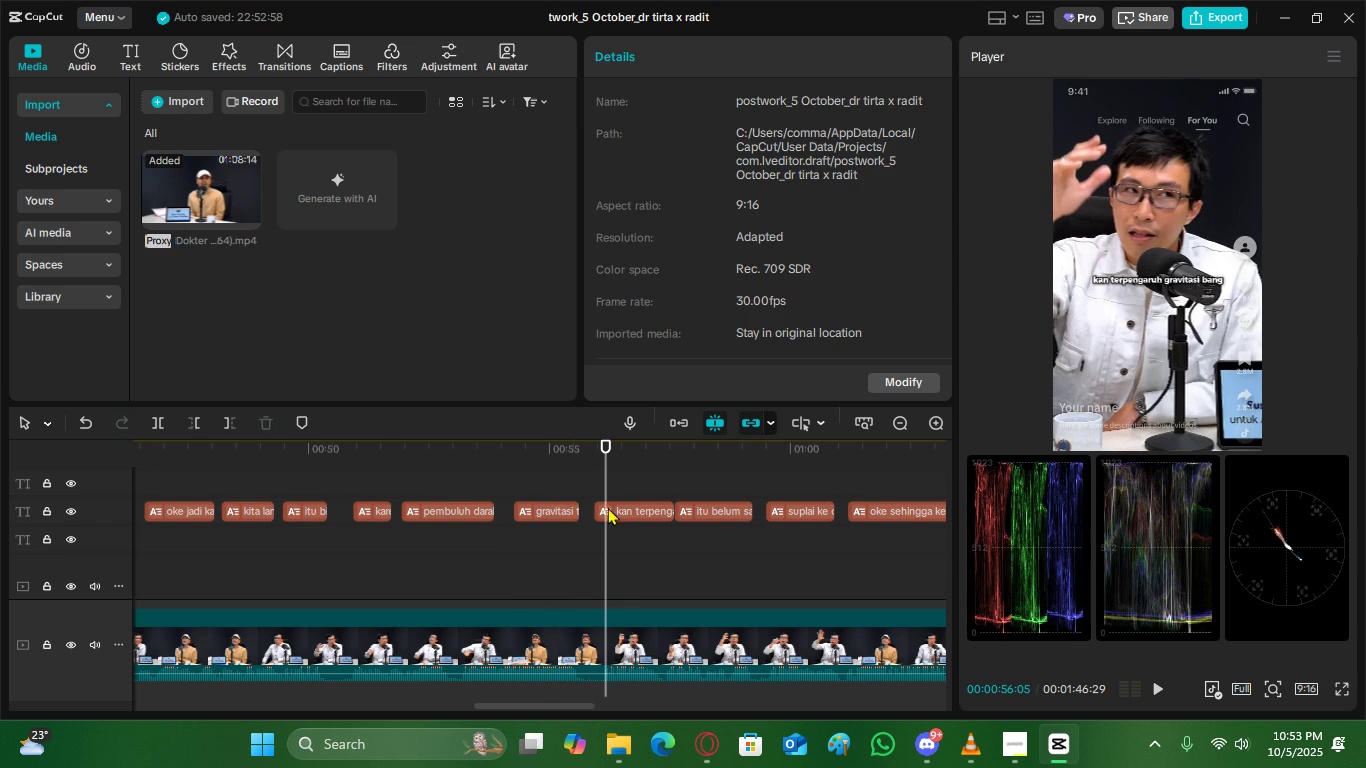 
left_click([608, 506])
 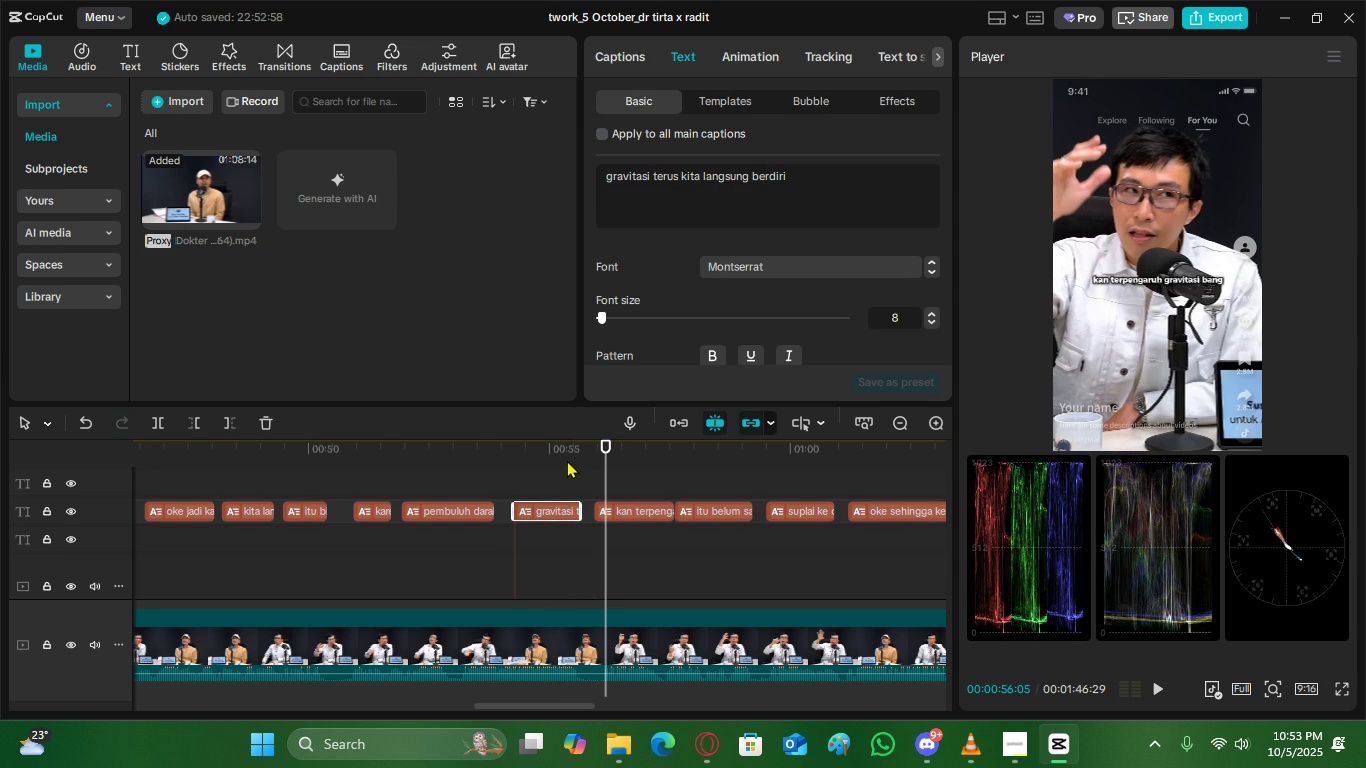 
double_click([563, 453])
 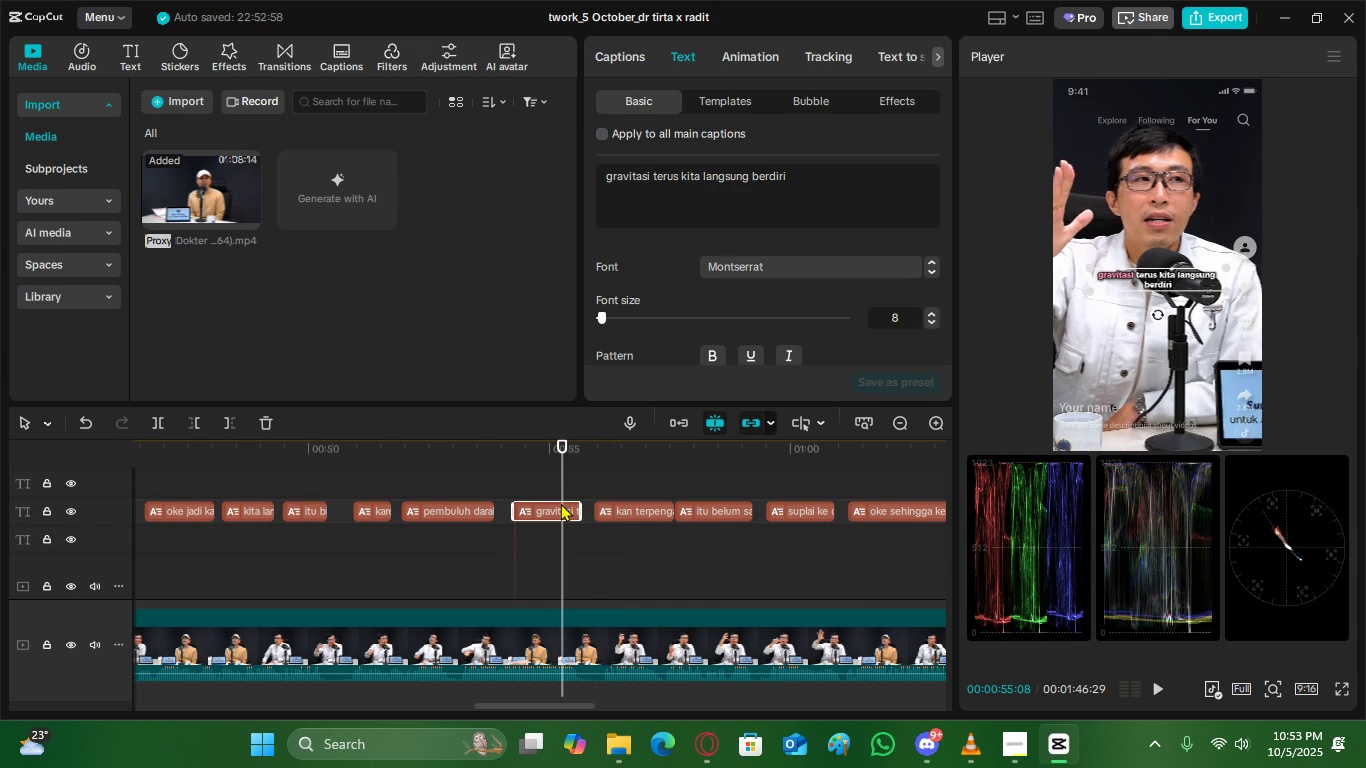 
wait(7.22)
 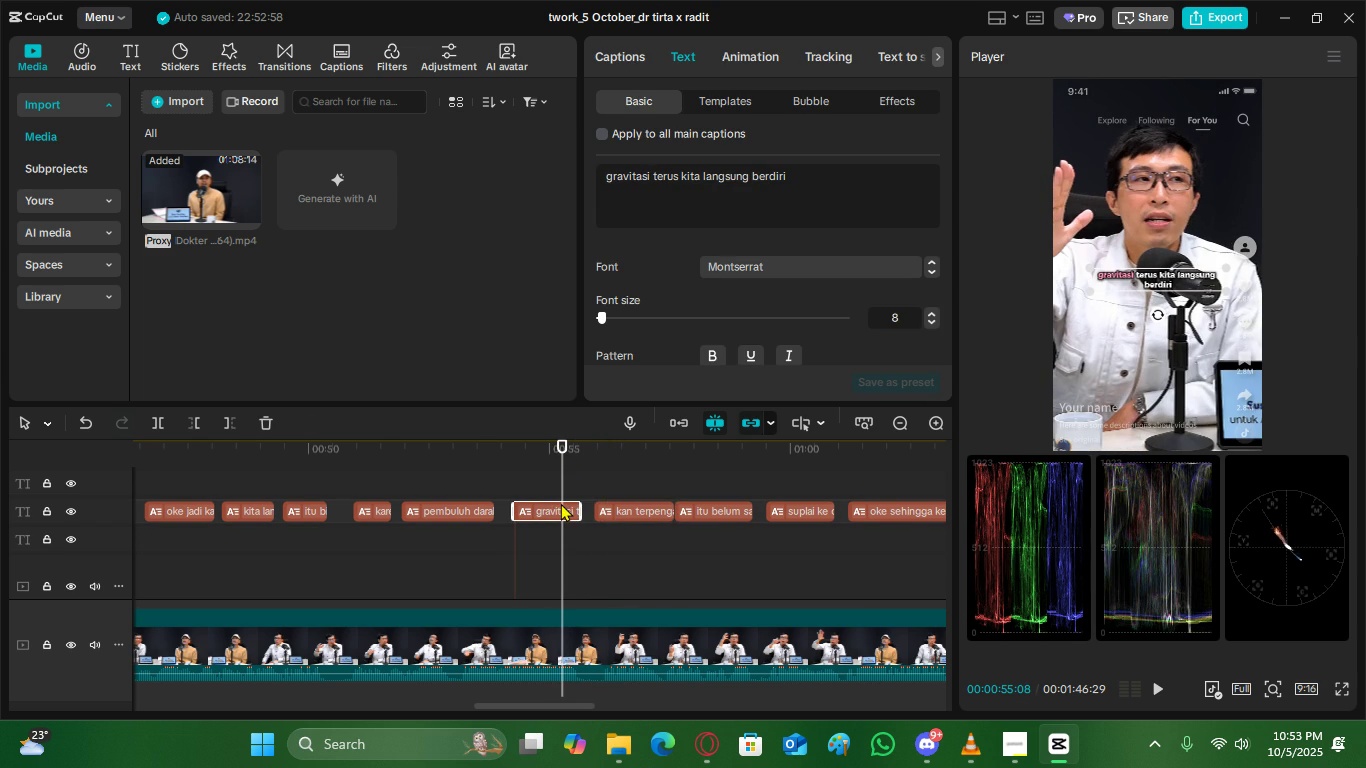 
left_click([537, 457])
 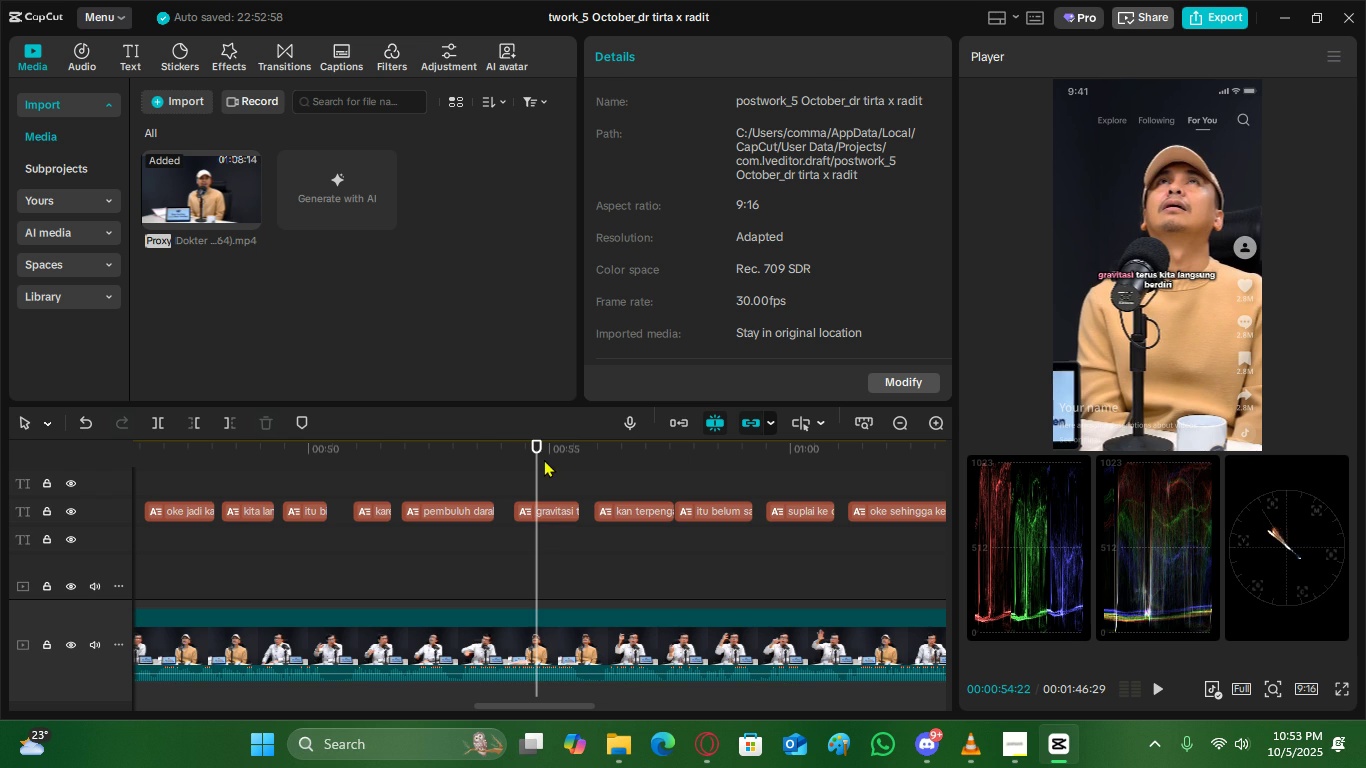 
left_click([549, 460])
 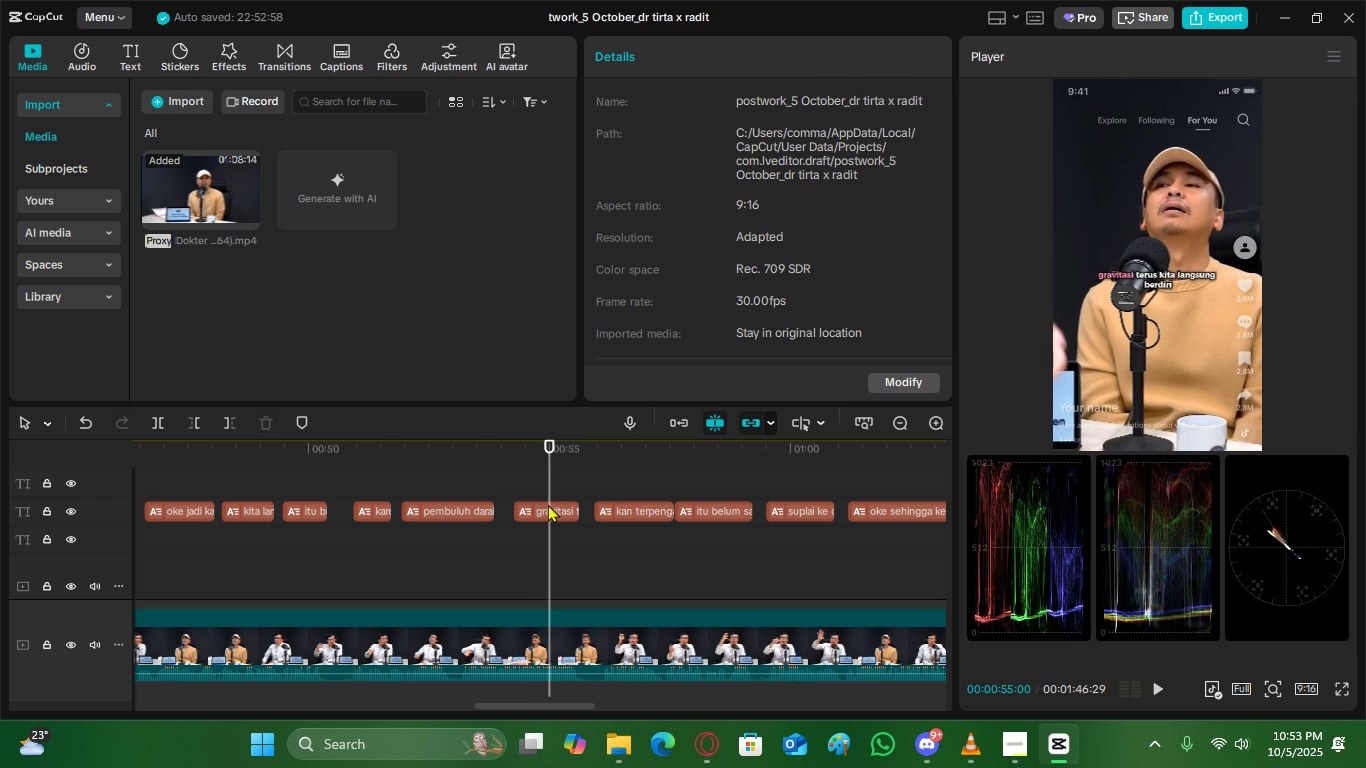 
left_click([548, 504])
 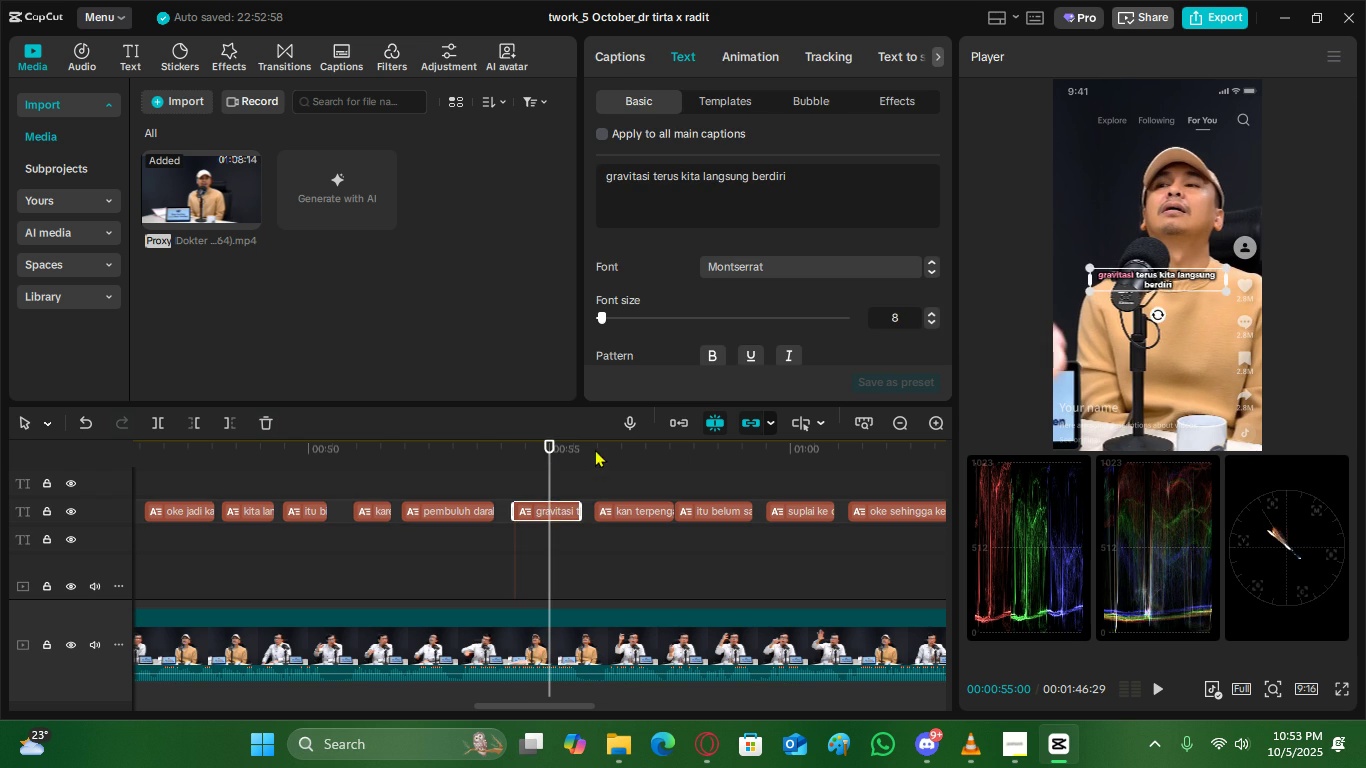 
left_click([595, 449])
 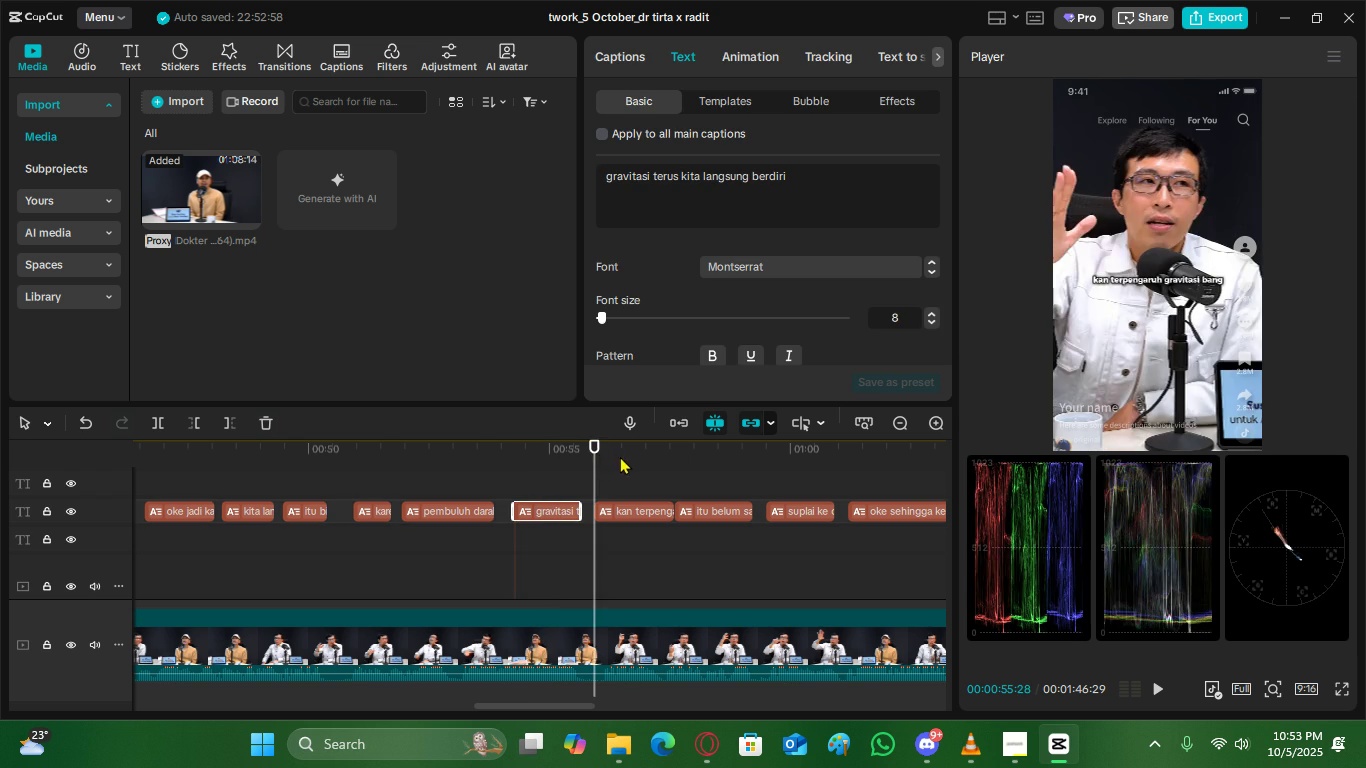 
left_click([620, 456])
 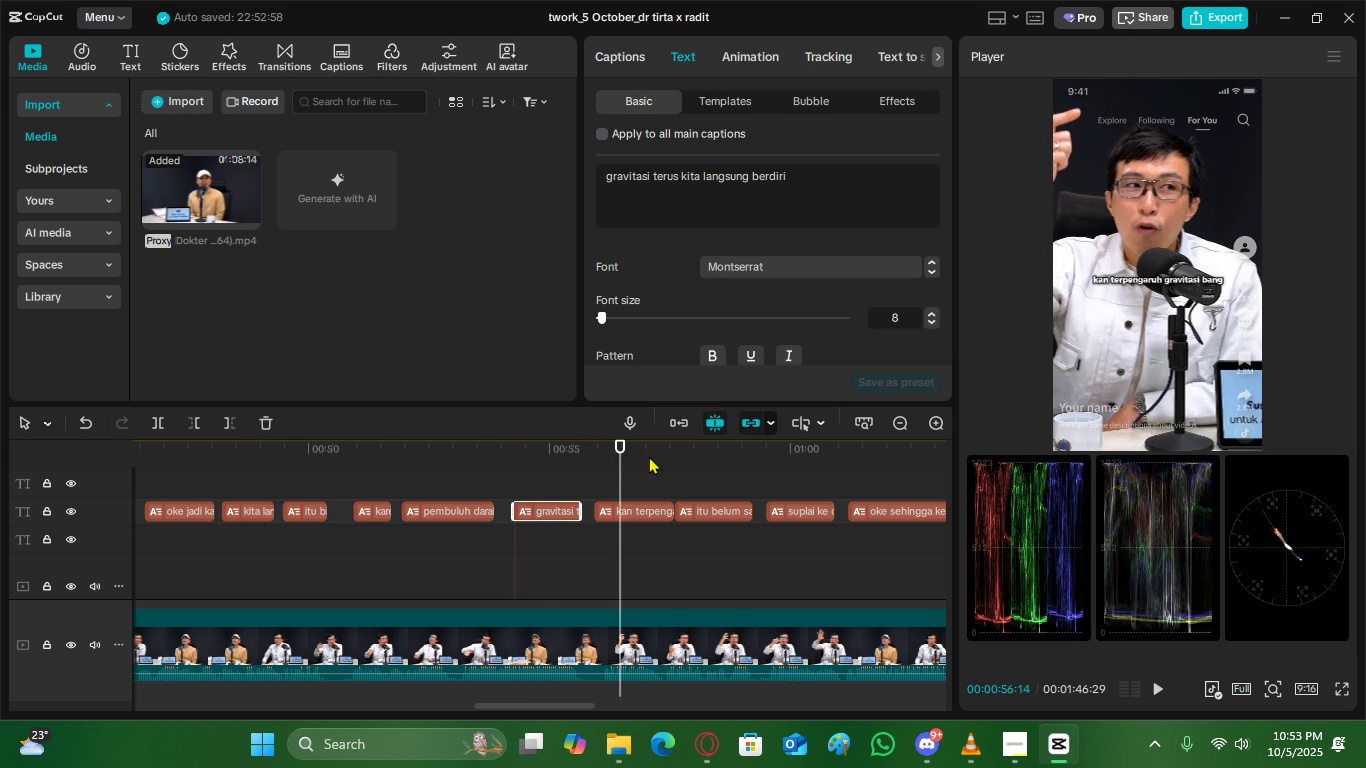 
left_click([649, 456])
 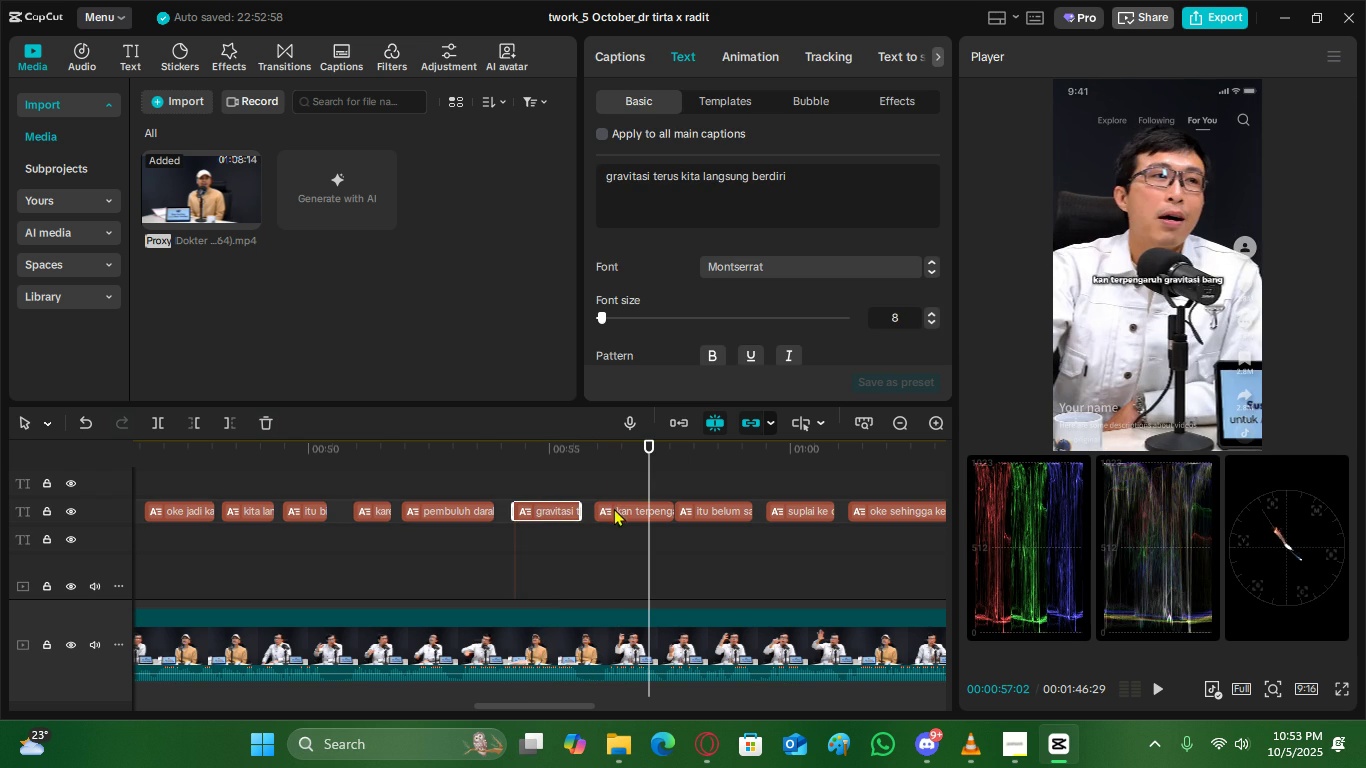 
left_click([614, 508])
 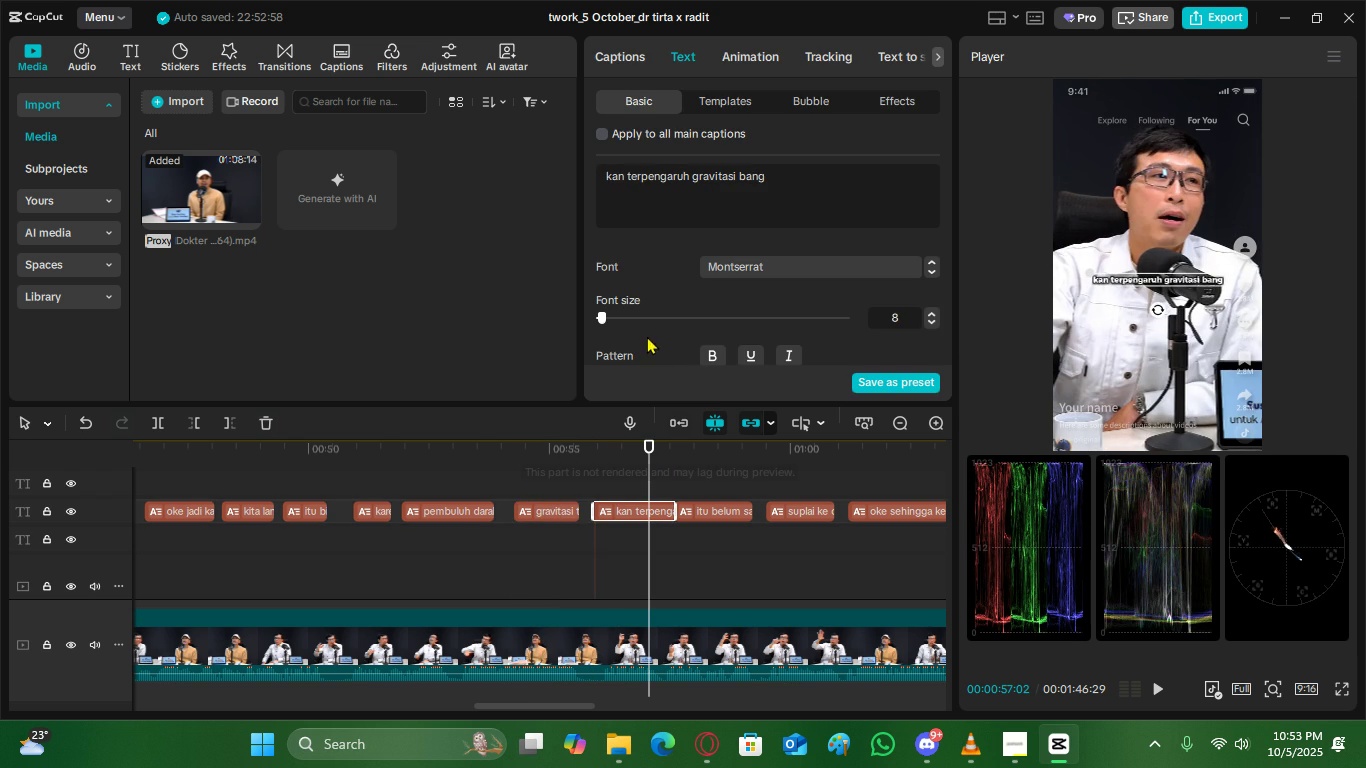 
scroll: coordinate [703, 336], scroll_direction: down, amount: 7.0
 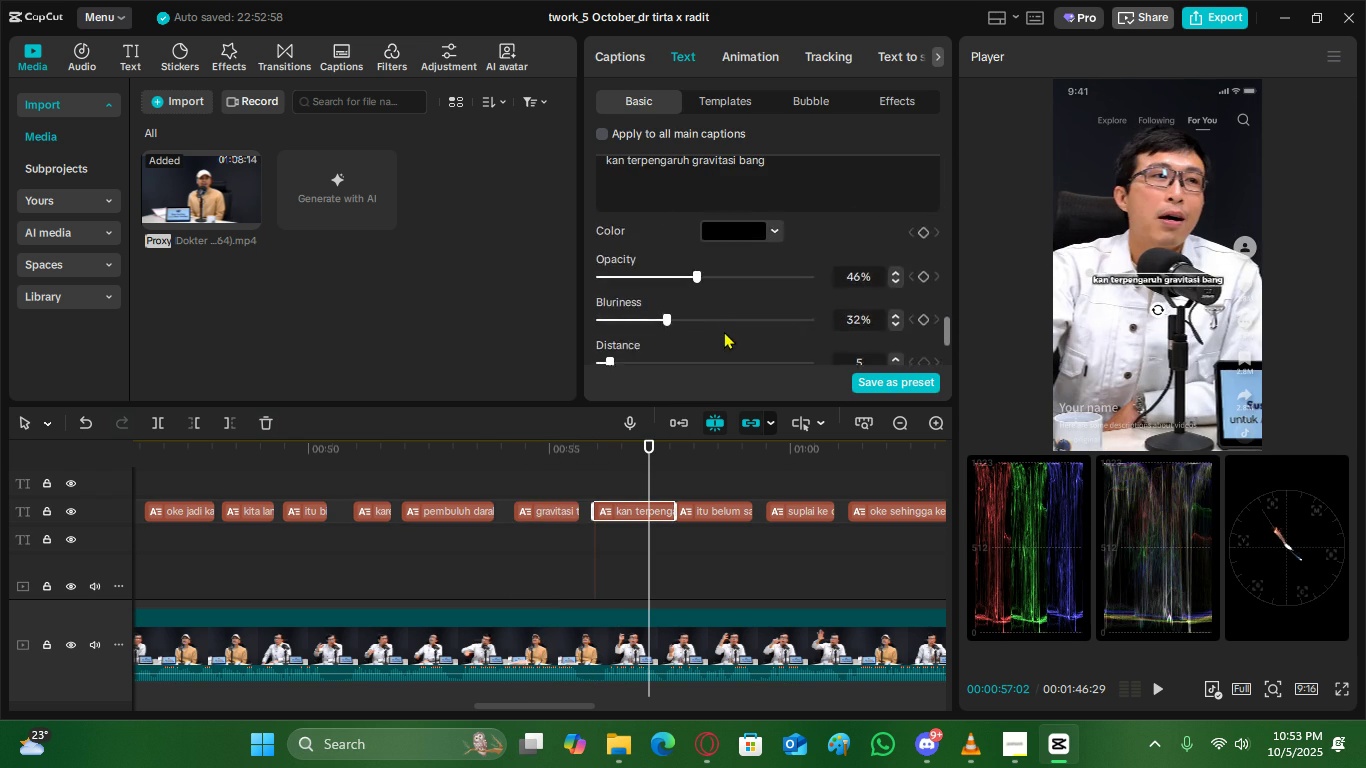 
scroll: coordinate [741, 311], scroll_direction: up, amount: 11.0
 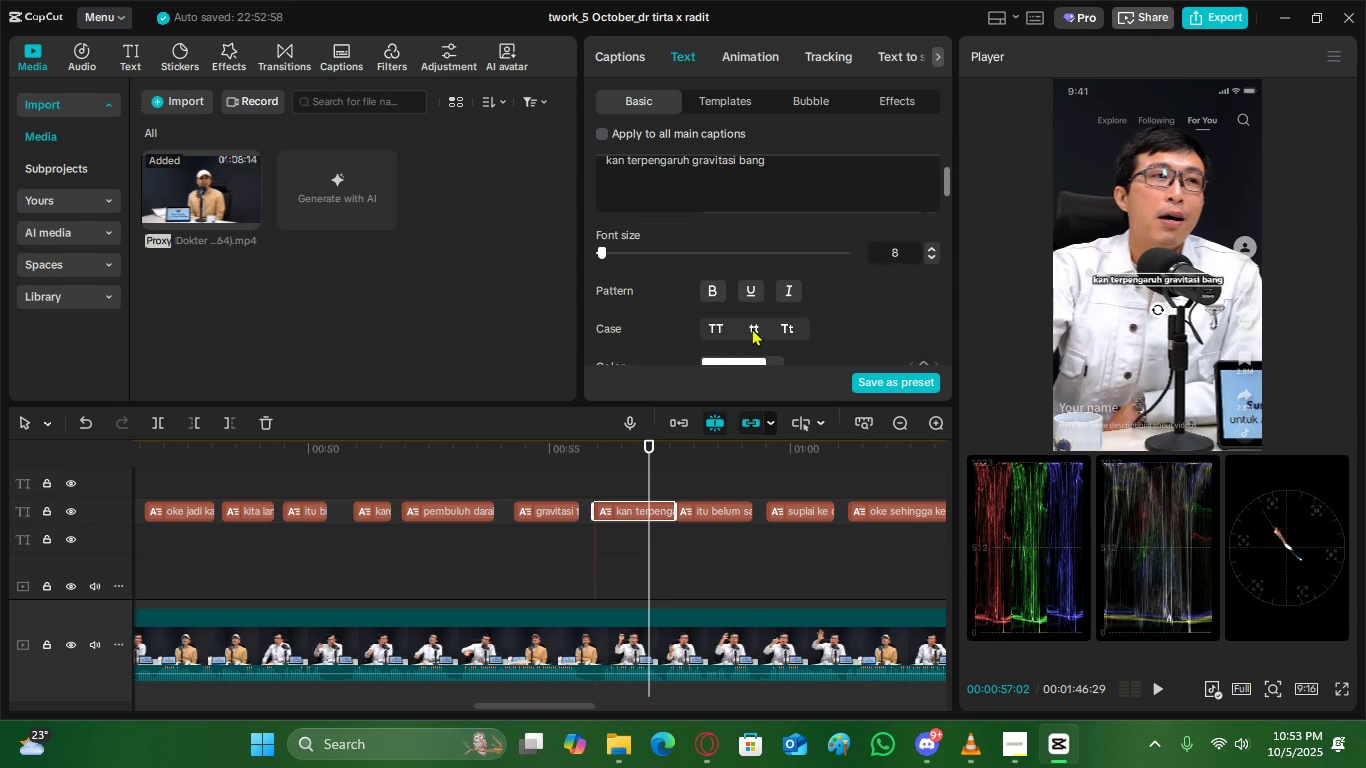 
scroll: coordinate [752, 329], scroll_direction: down, amount: 1.0
 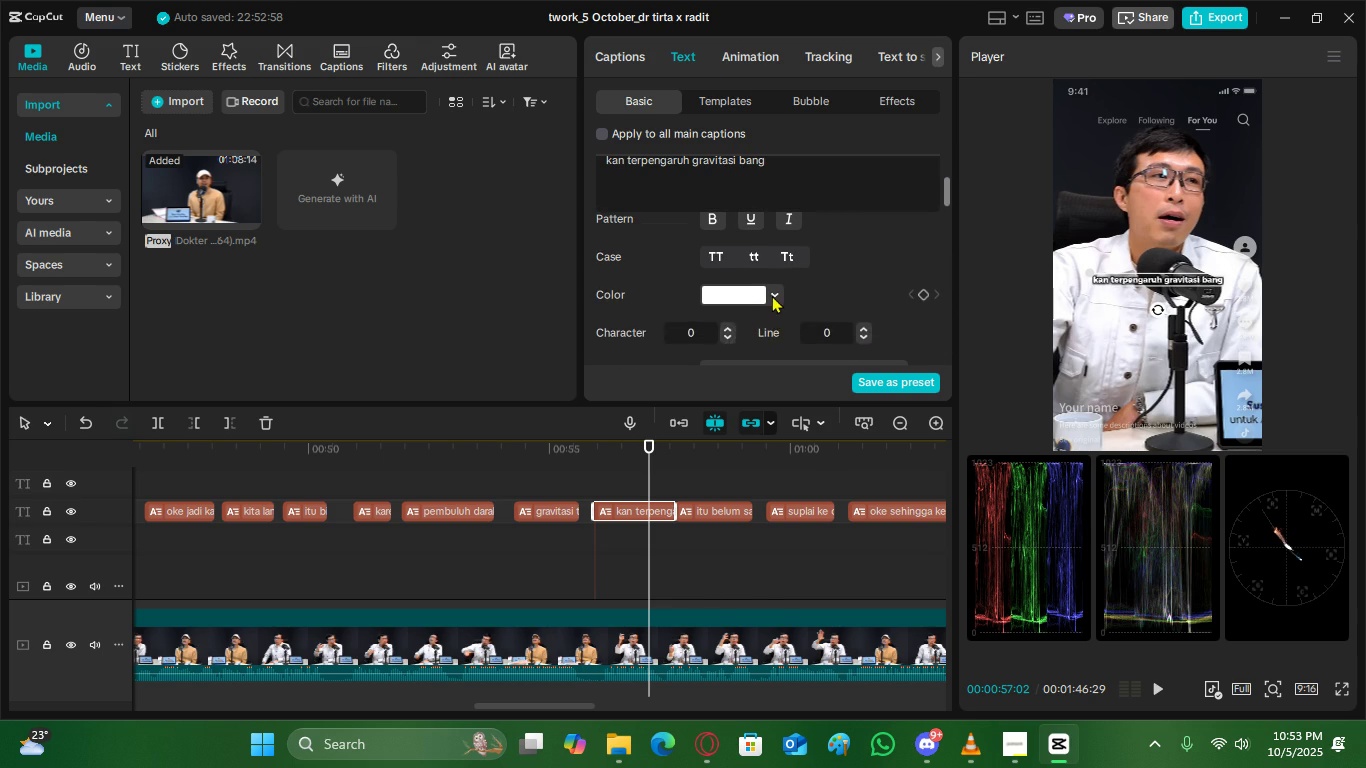 
left_click([772, 295])
 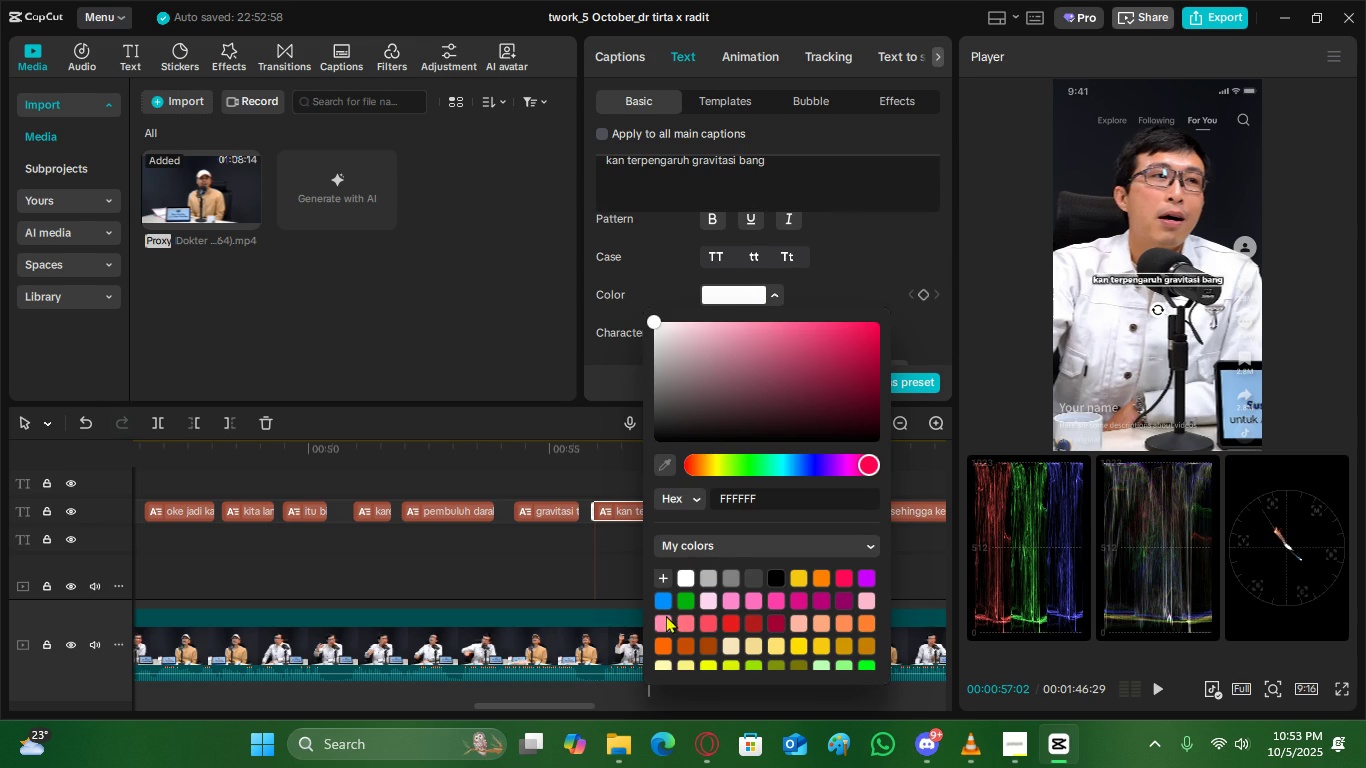 
left_click([663, 618])